 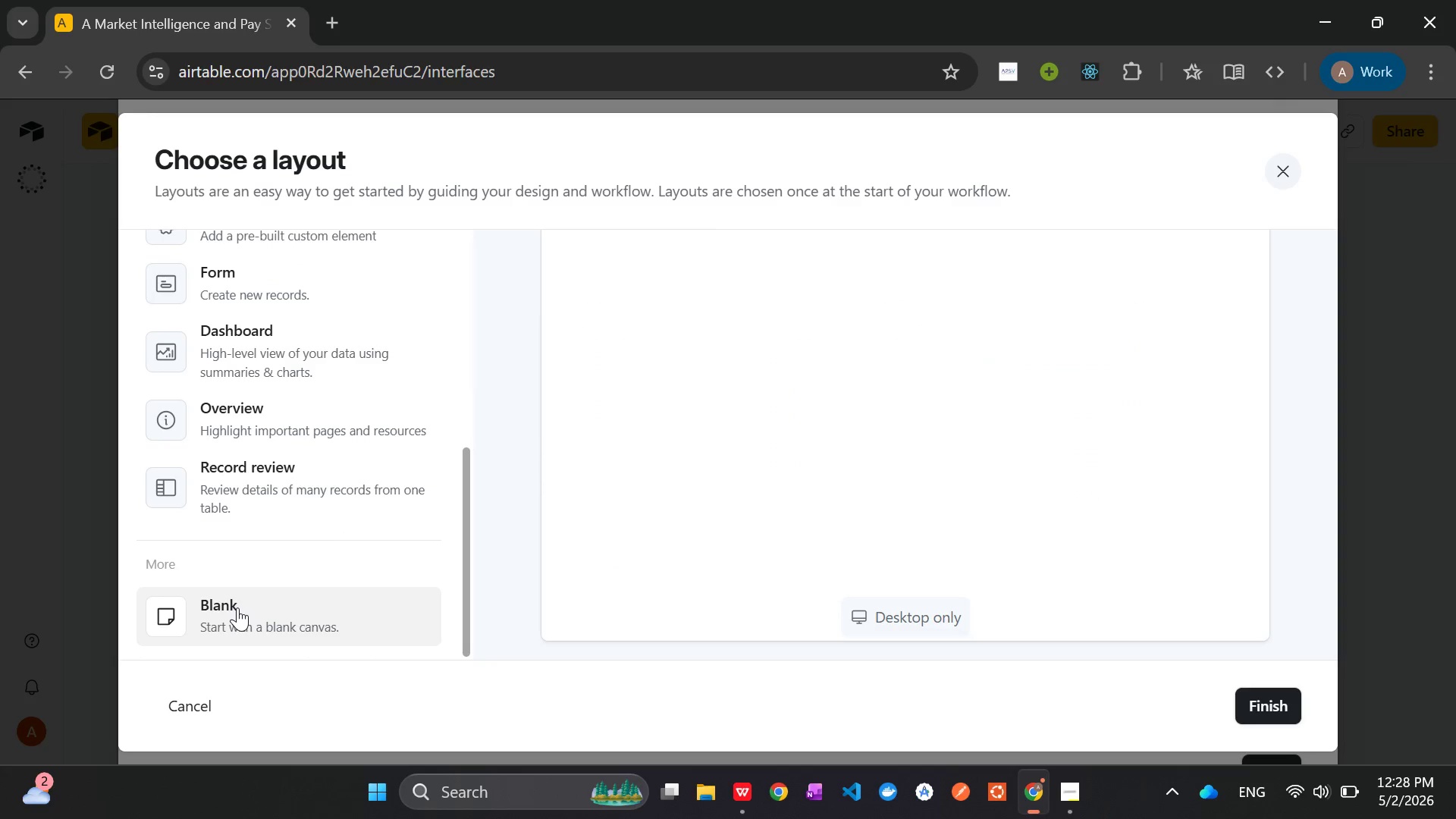 
left_click([1250, 700])
 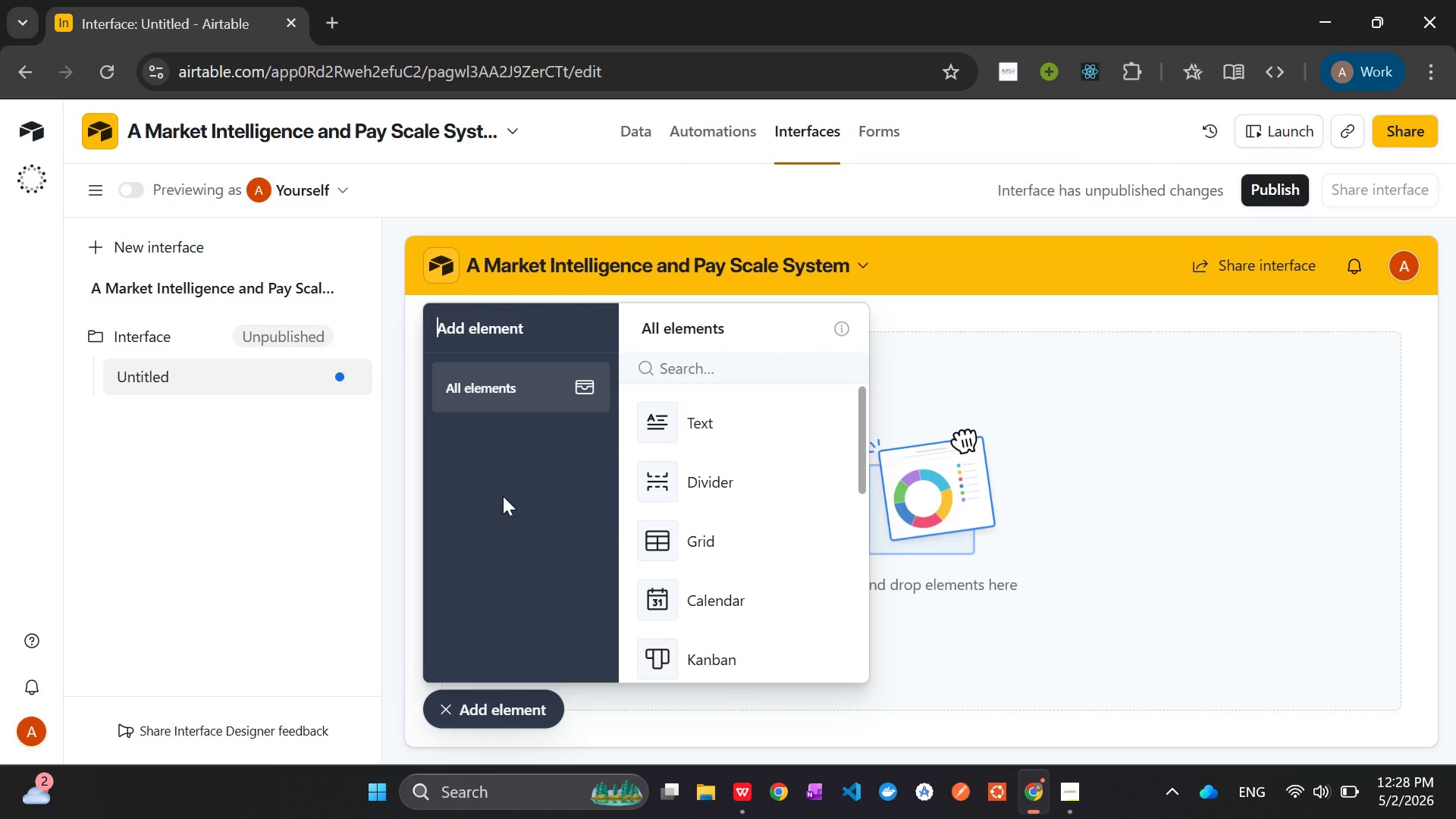 
wait(14.67)
 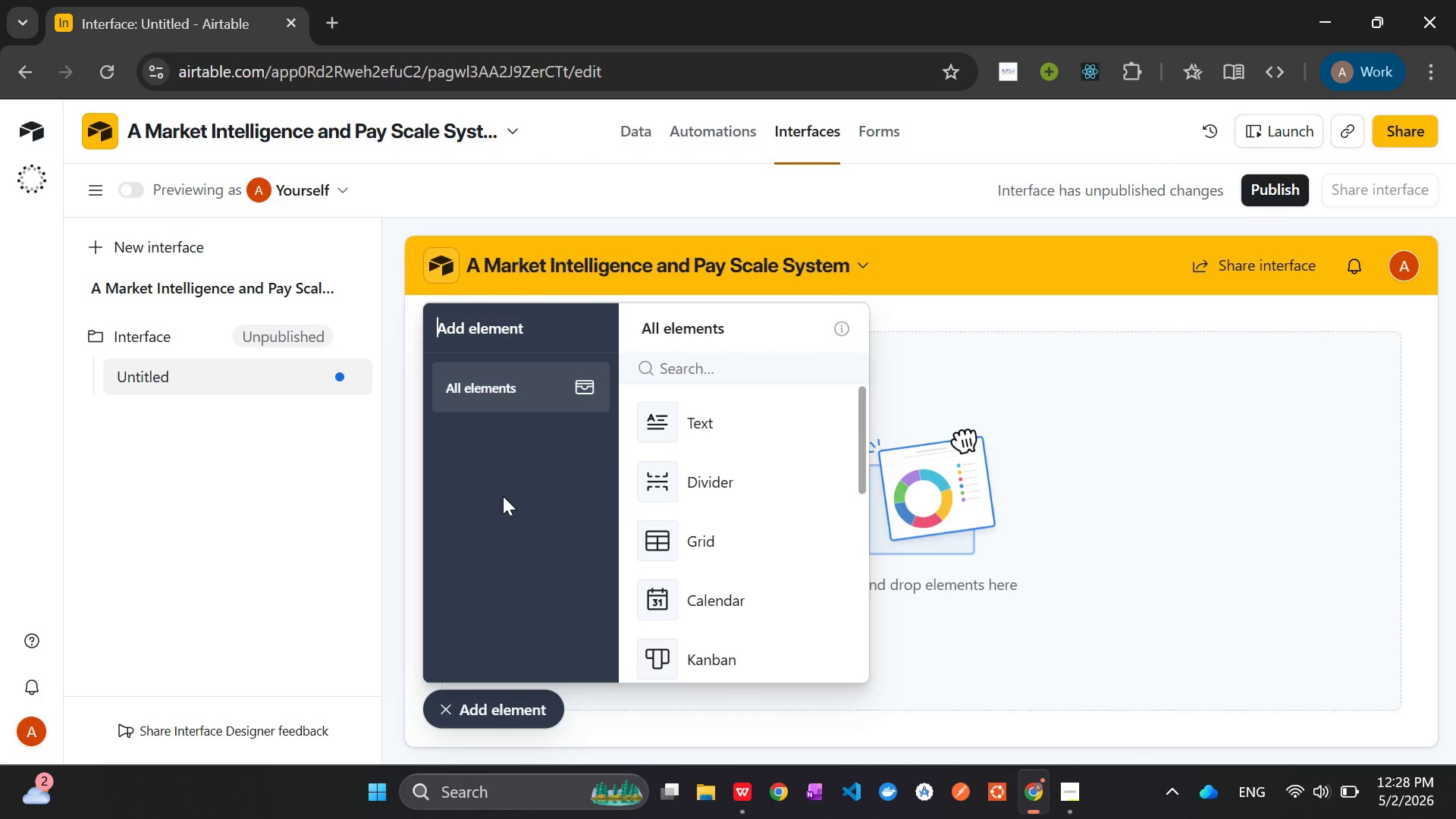 
left_click([714, 572])
 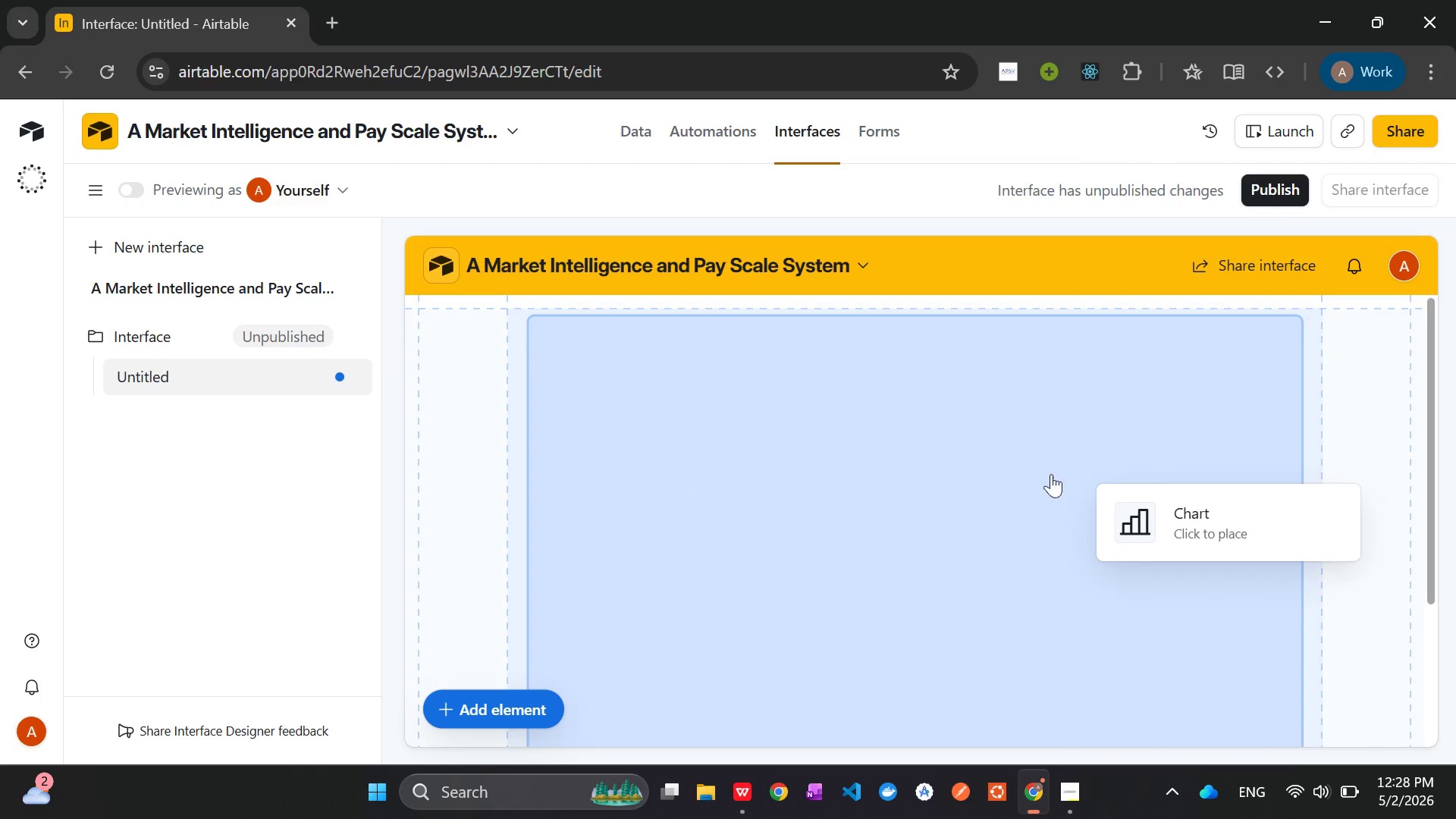 
left_click([705, 474])
 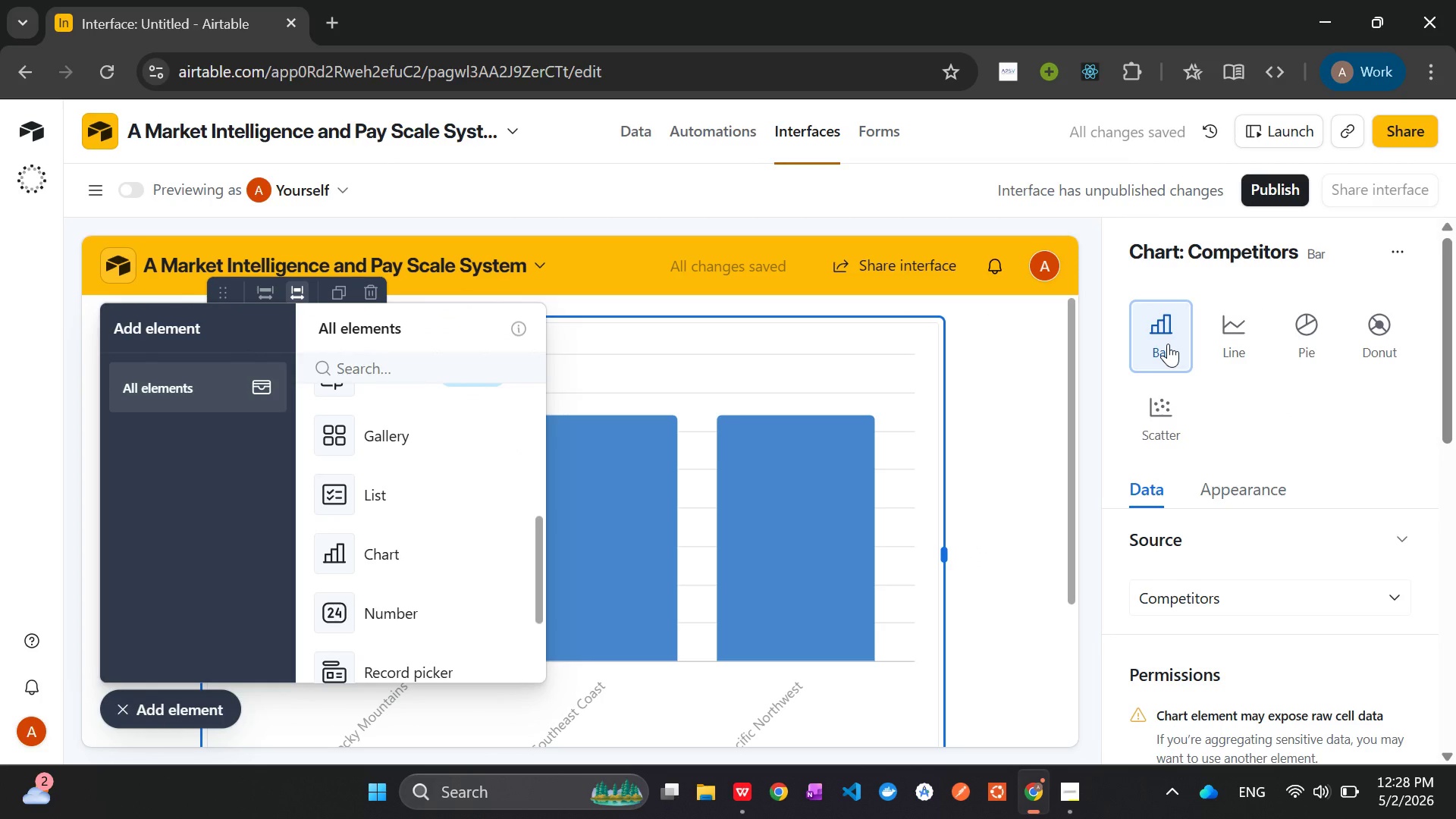 
mouse_move([1263, 476])
 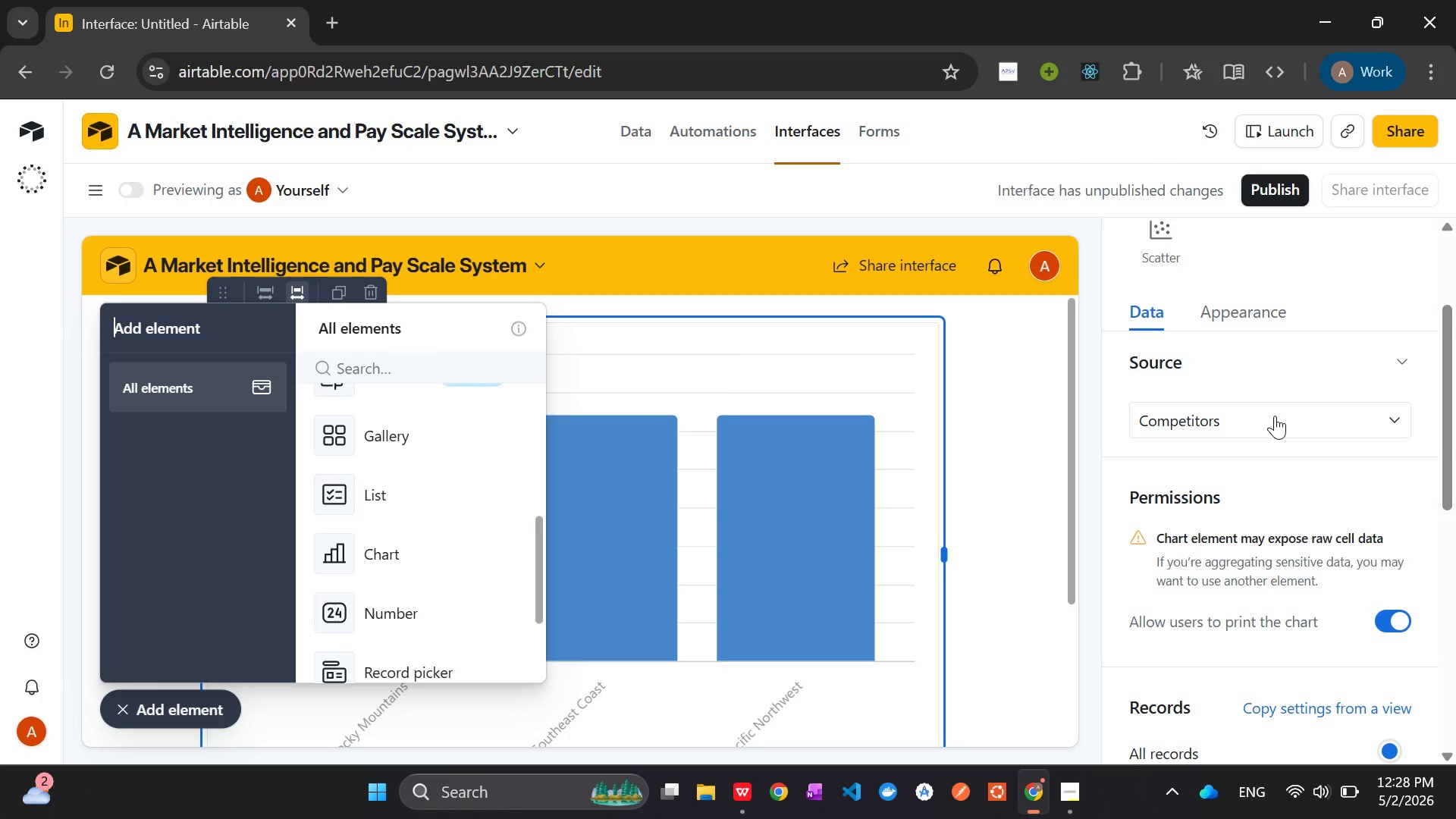 
left_click([1275, 416])
 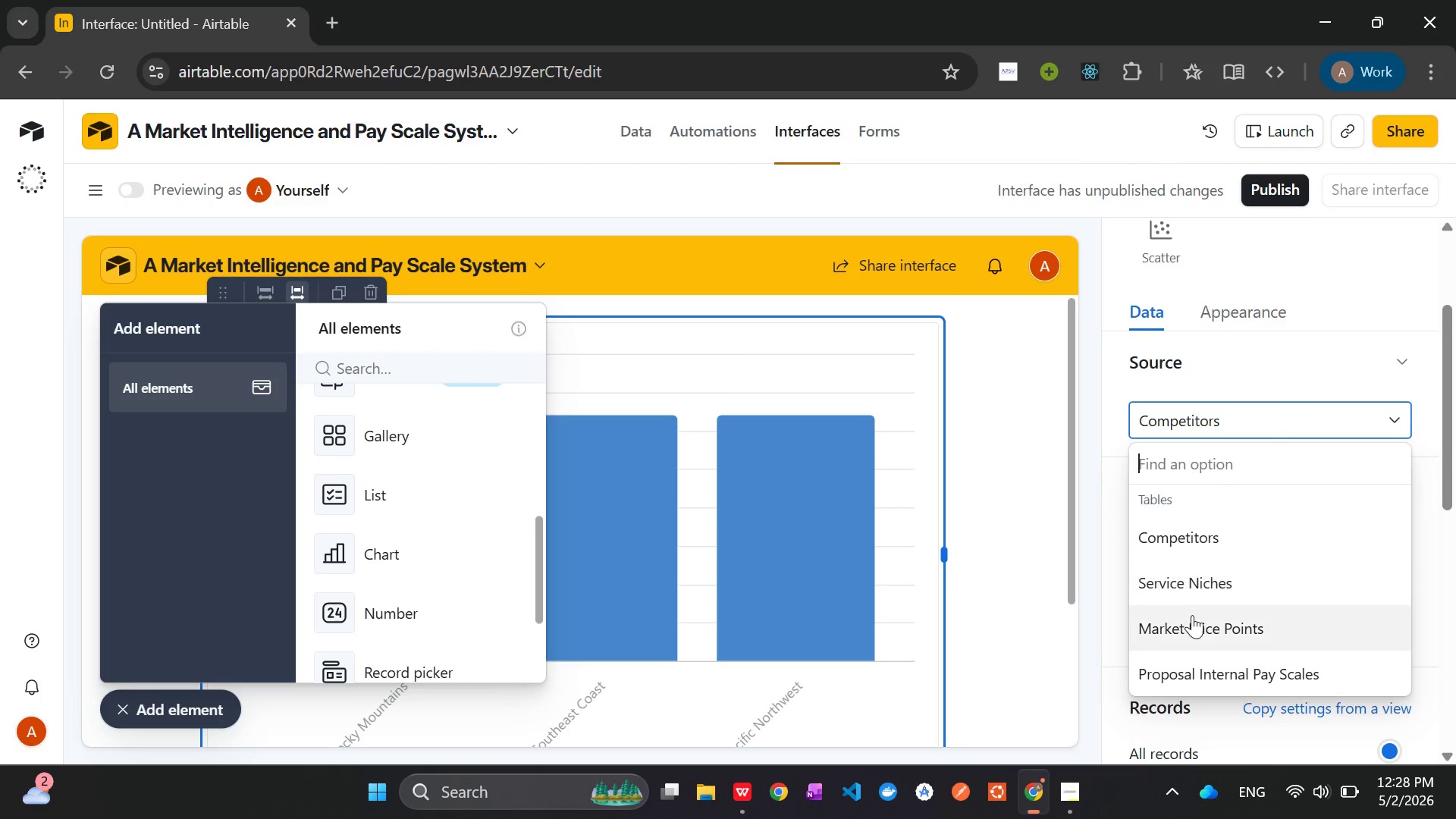 
left_click([1191, 621])
 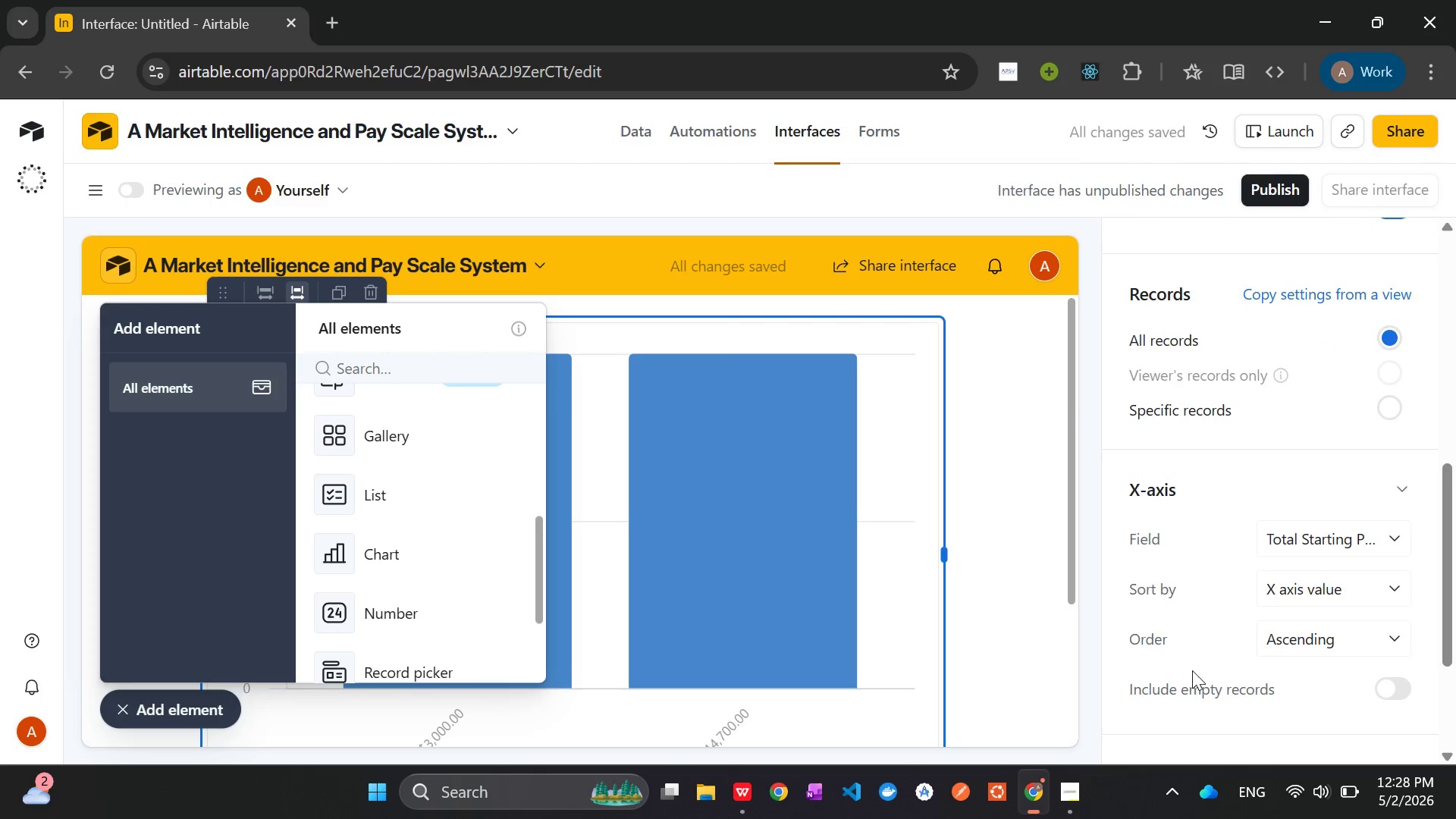 
wait(7.81)
 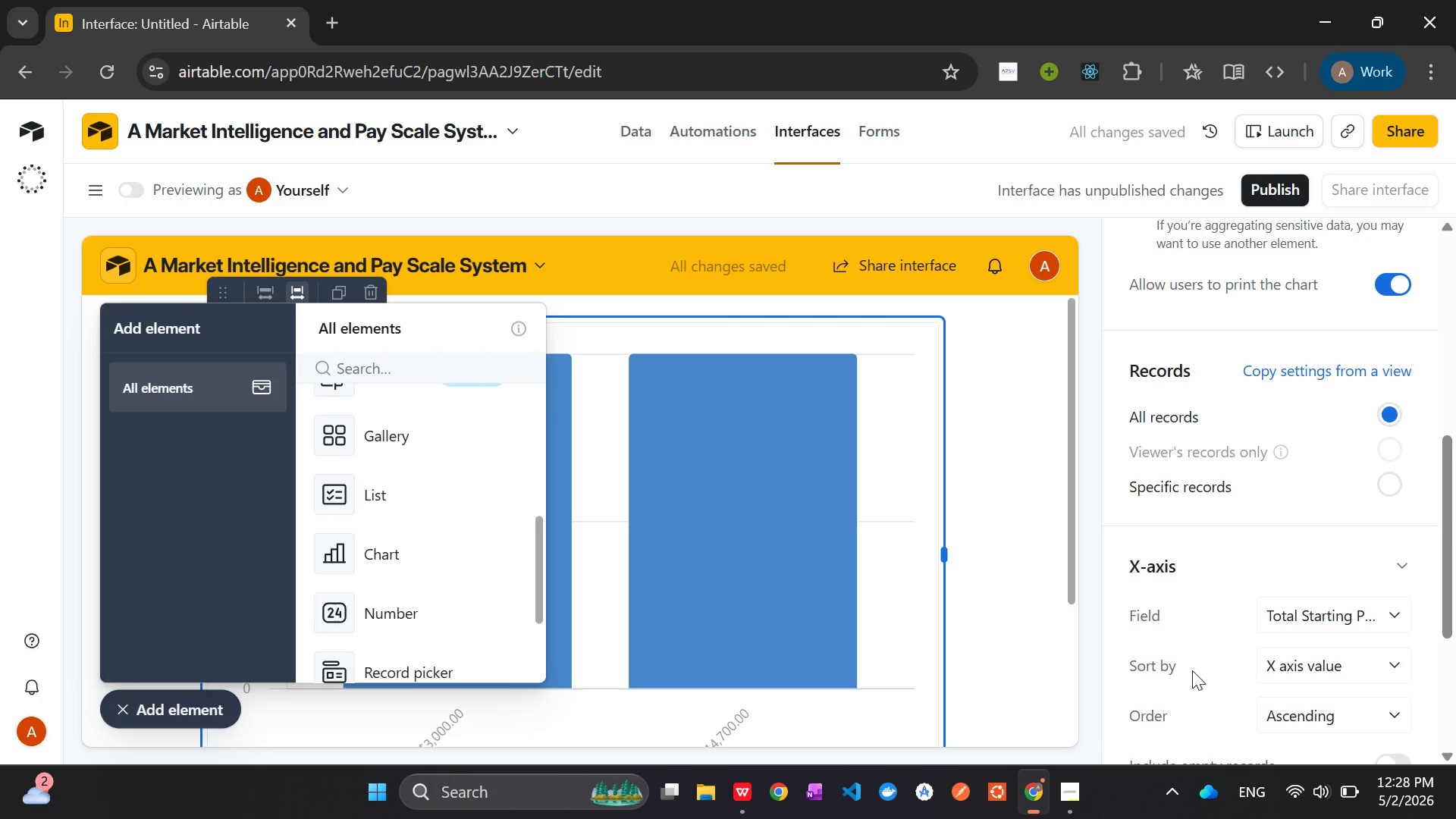 
left_click([1367, 489])
 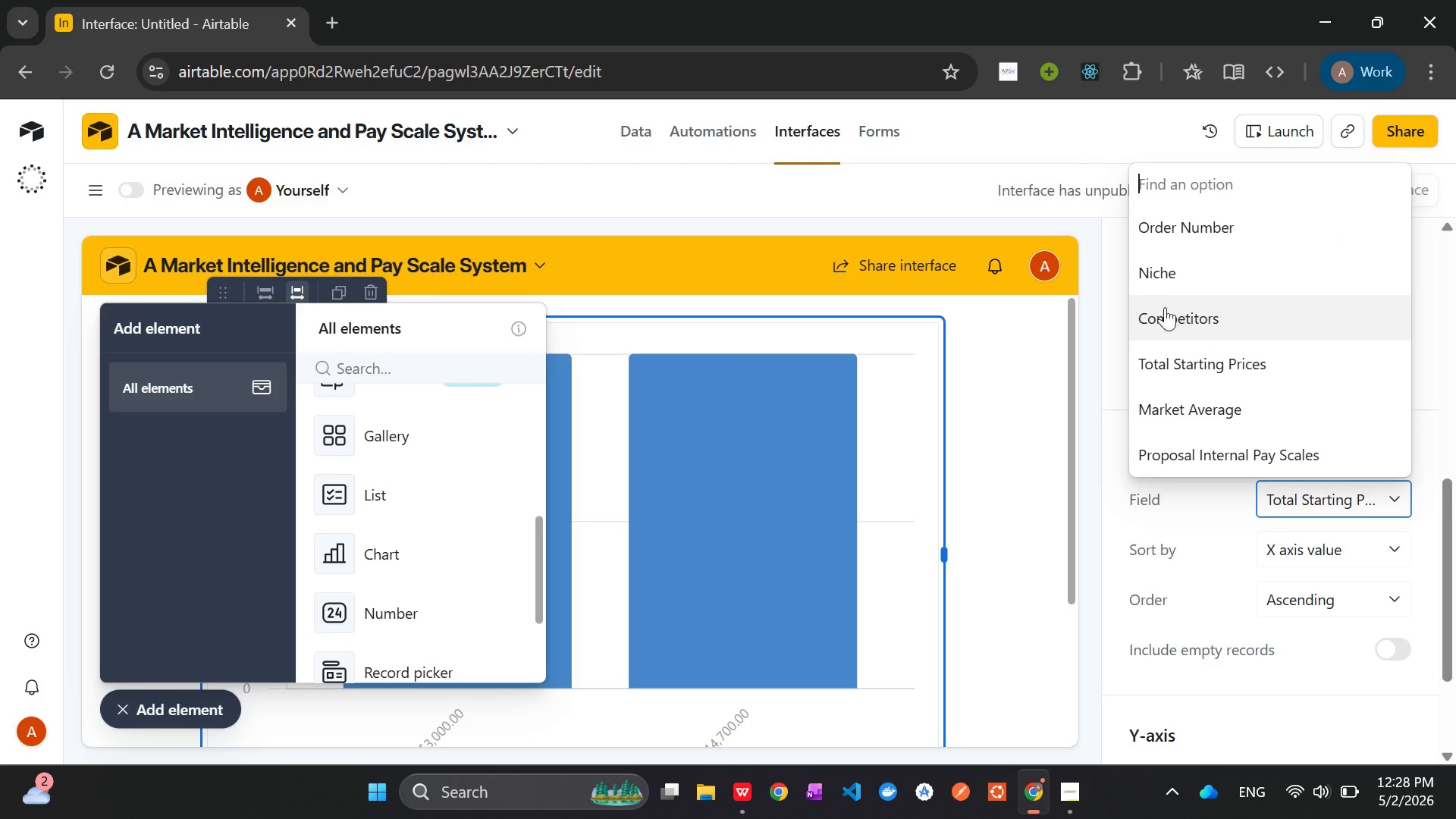 
left_click([1159, 284])
 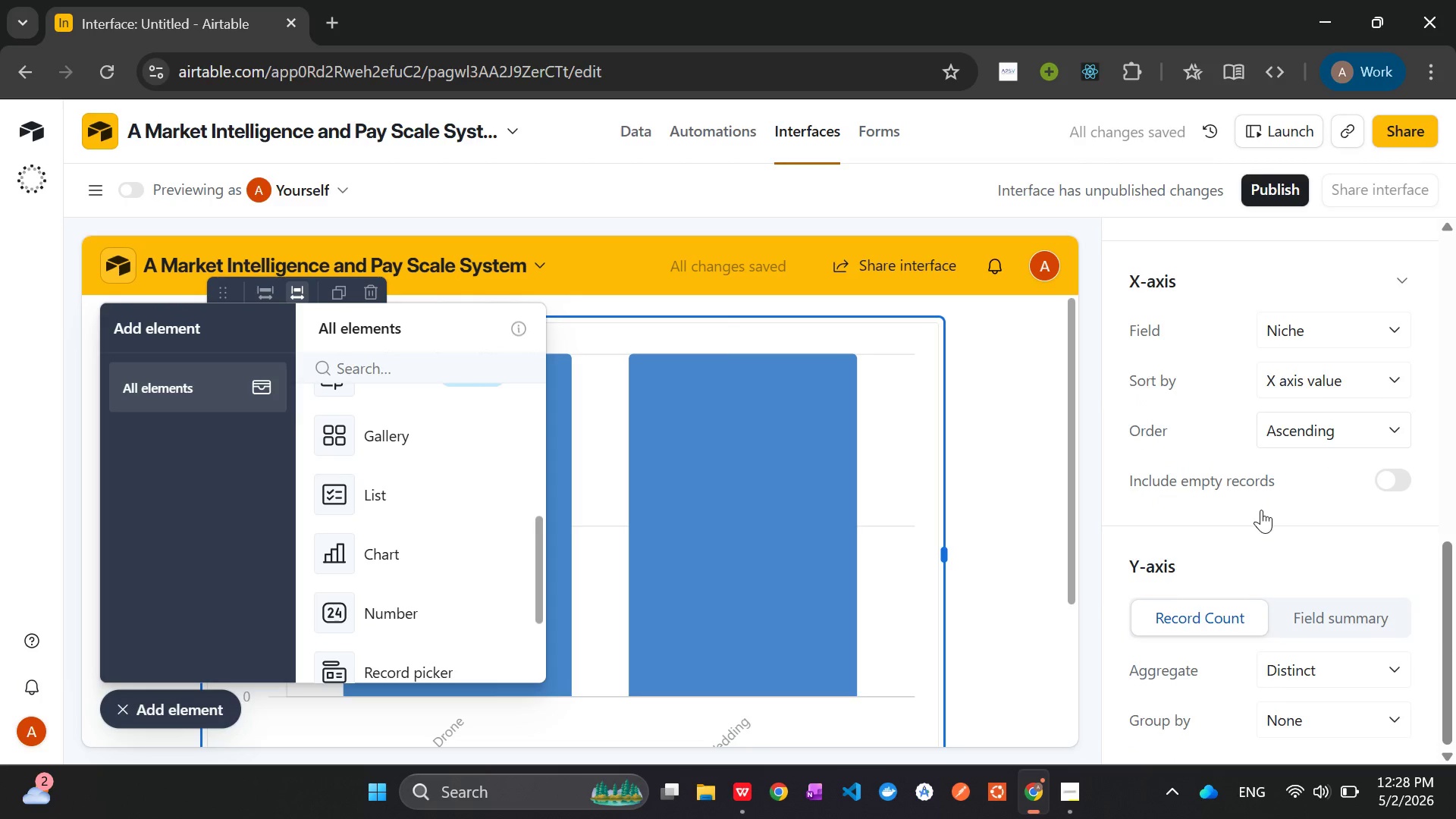 
wait(7.55)
 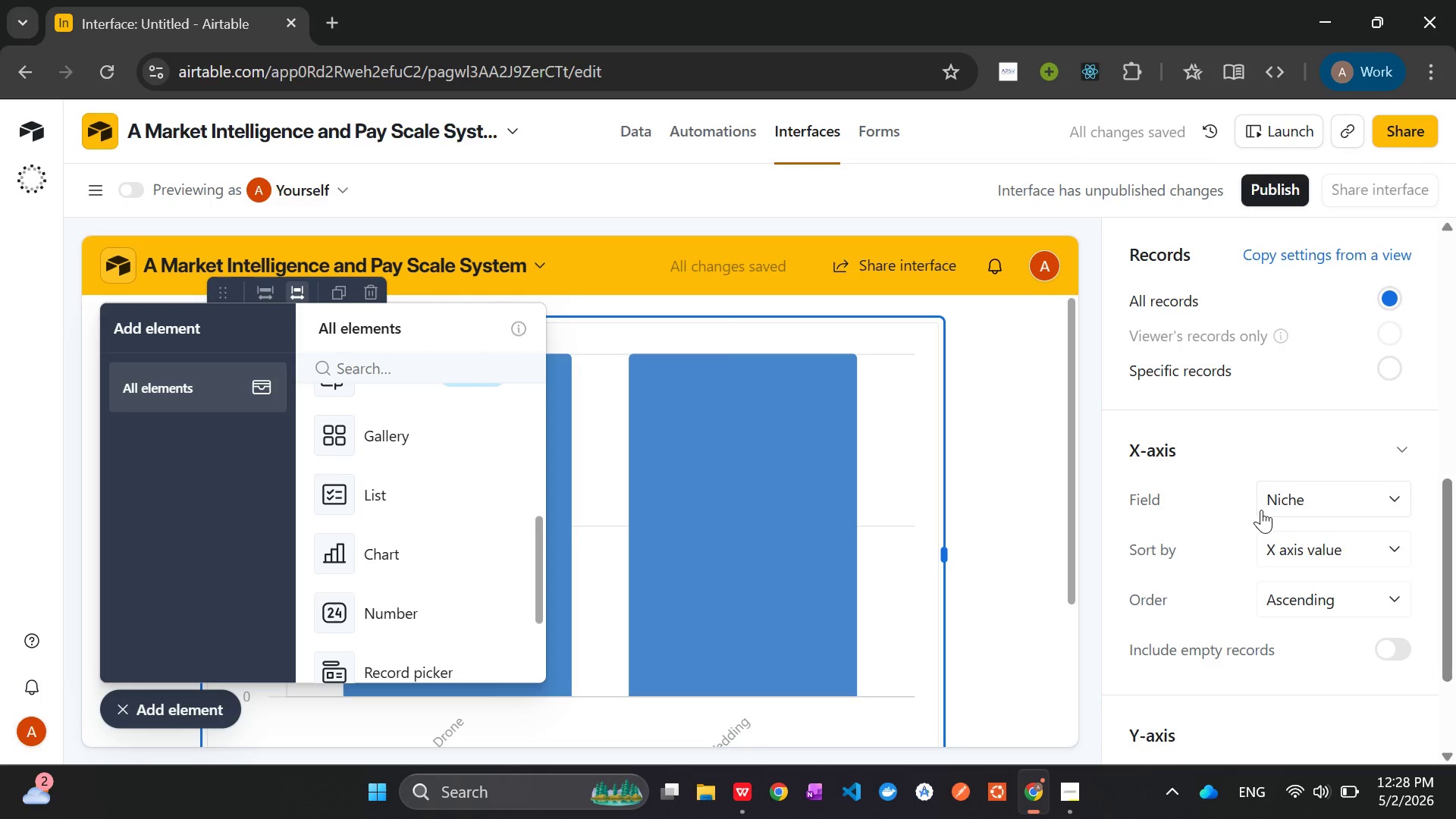 
left_click([1319, 677])
 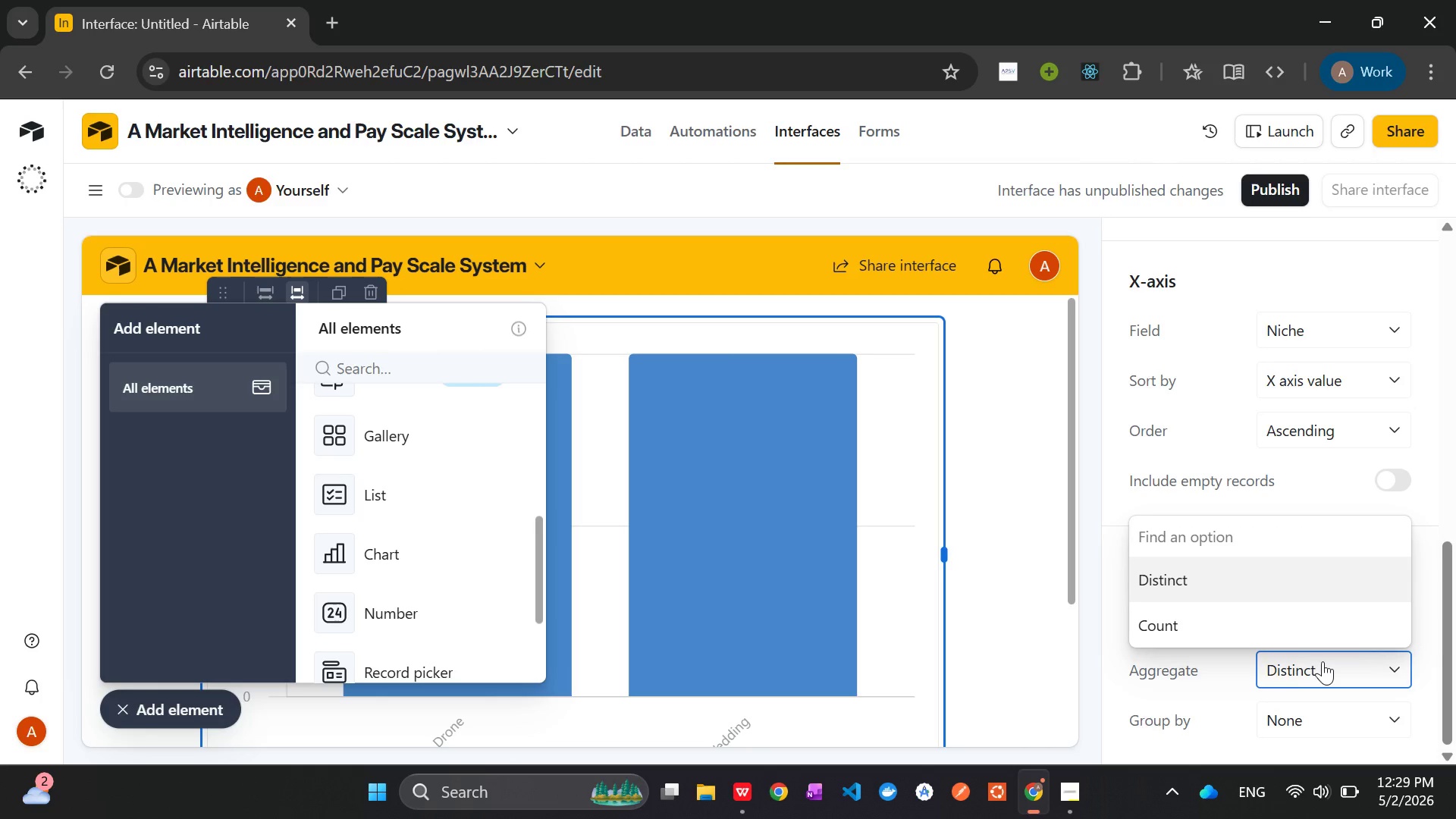 
left_click([1325, 662])
 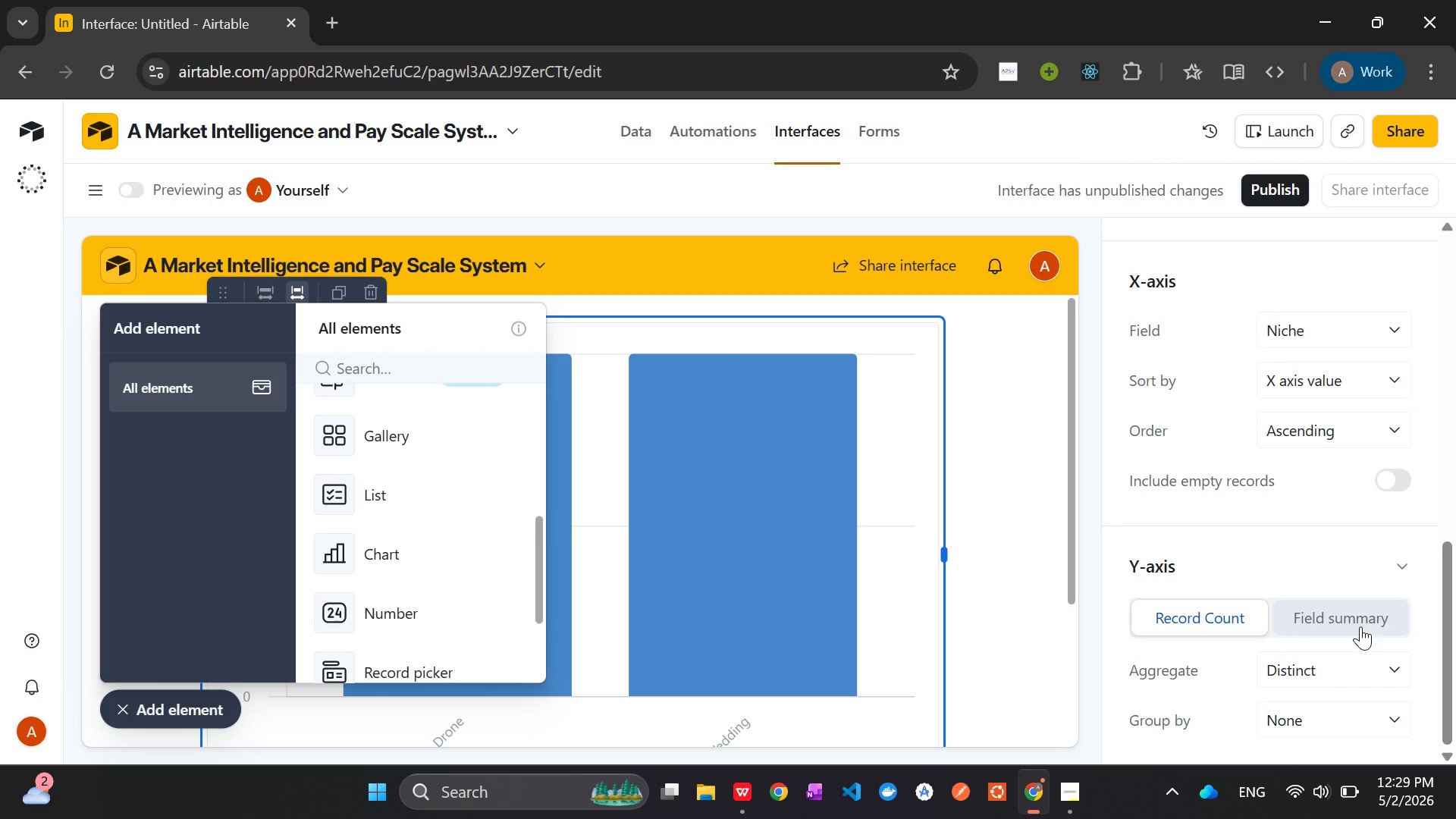 
left_click([1360, 626])
 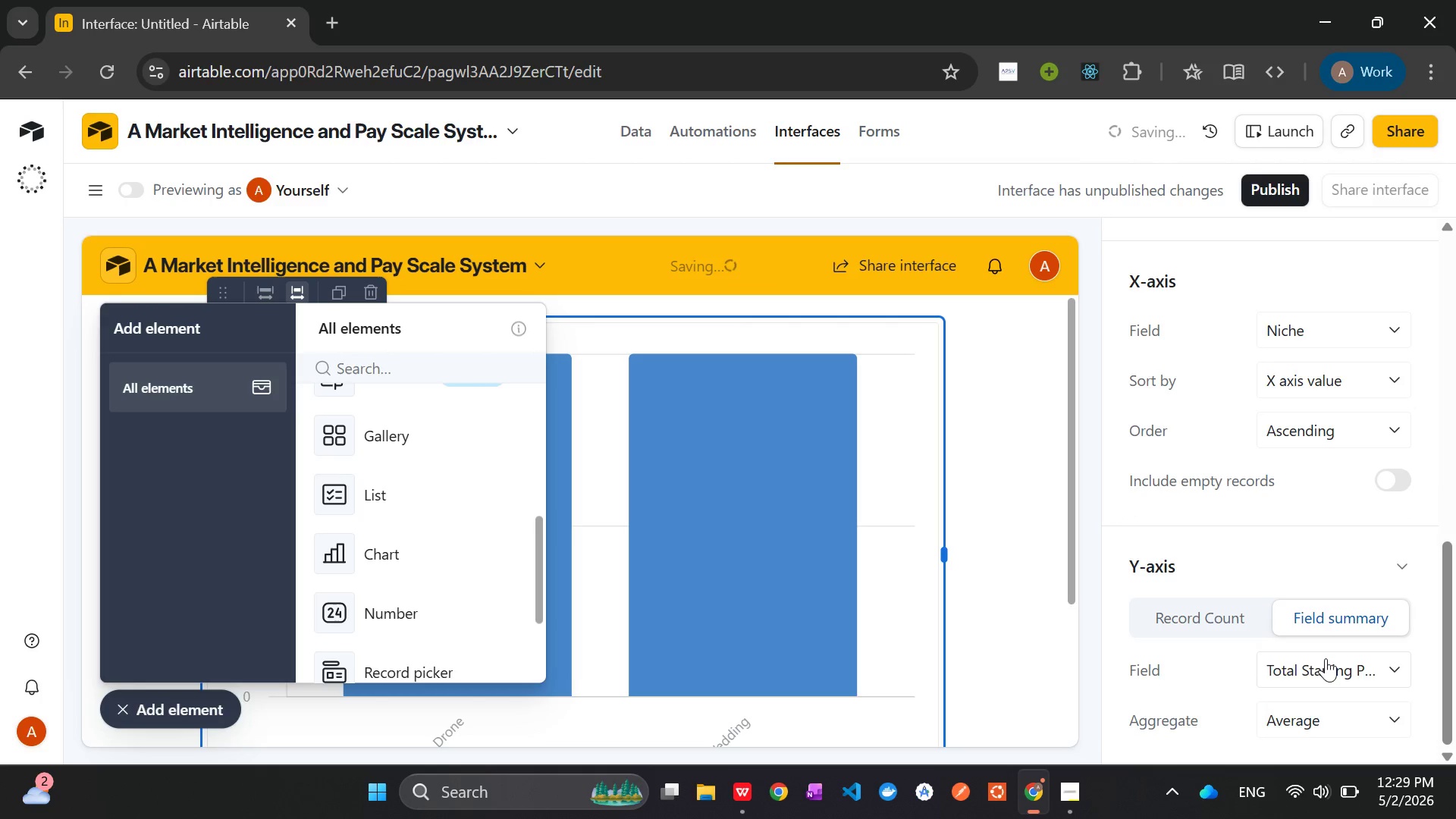 
left_click([1326, 658])
 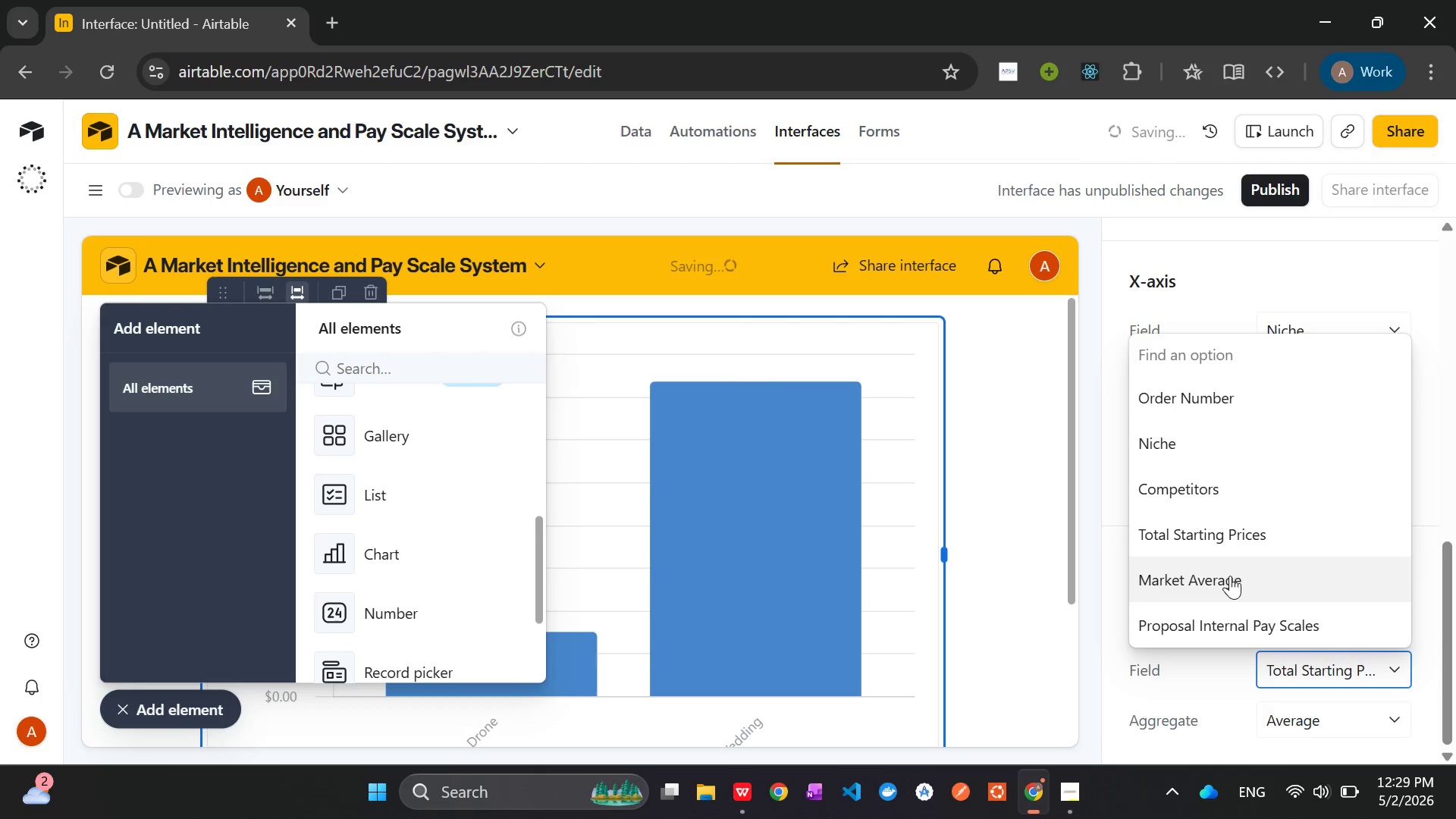 
left_click([1224, 582])
 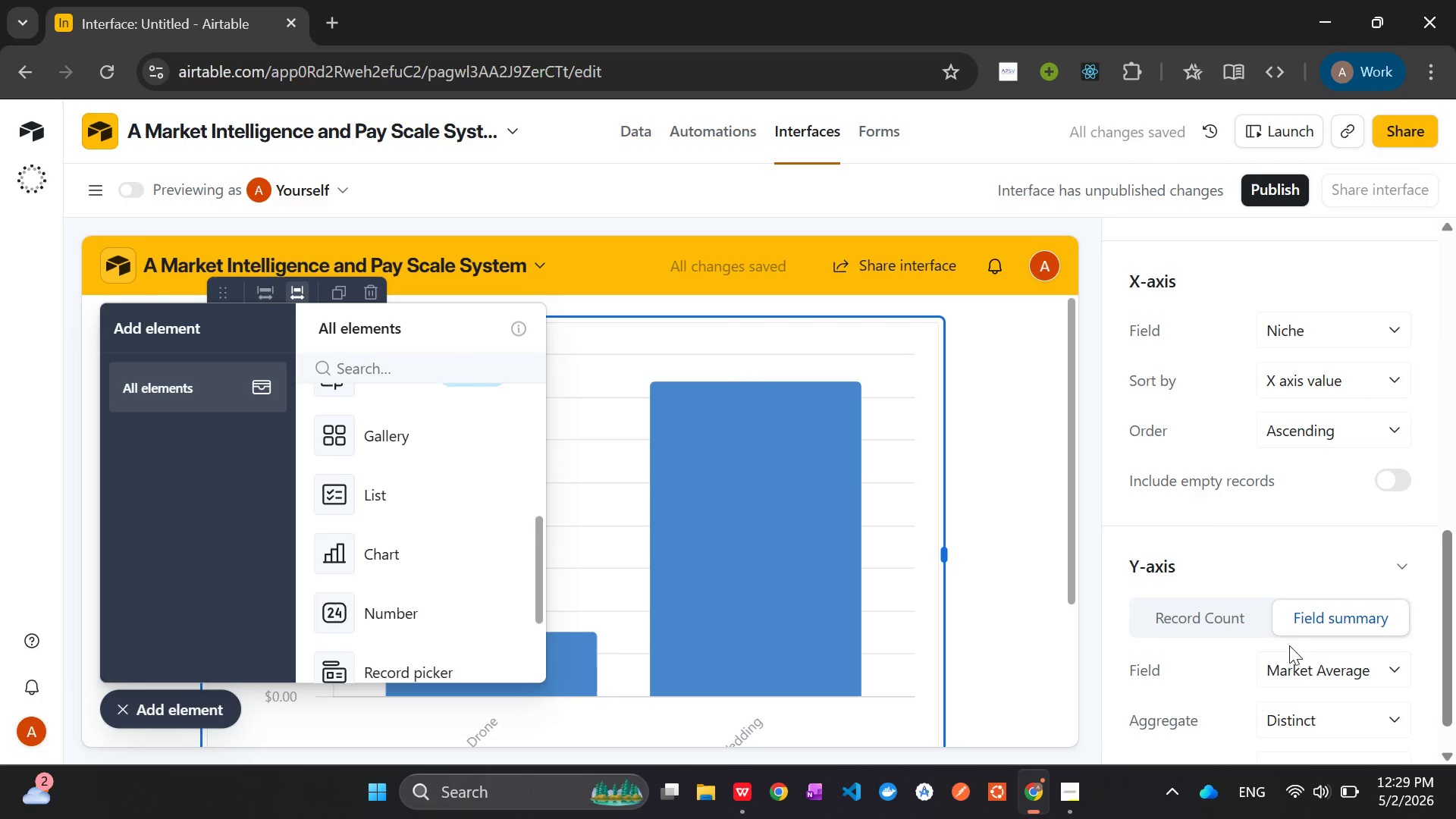 
mouse_move([1343, 673])
 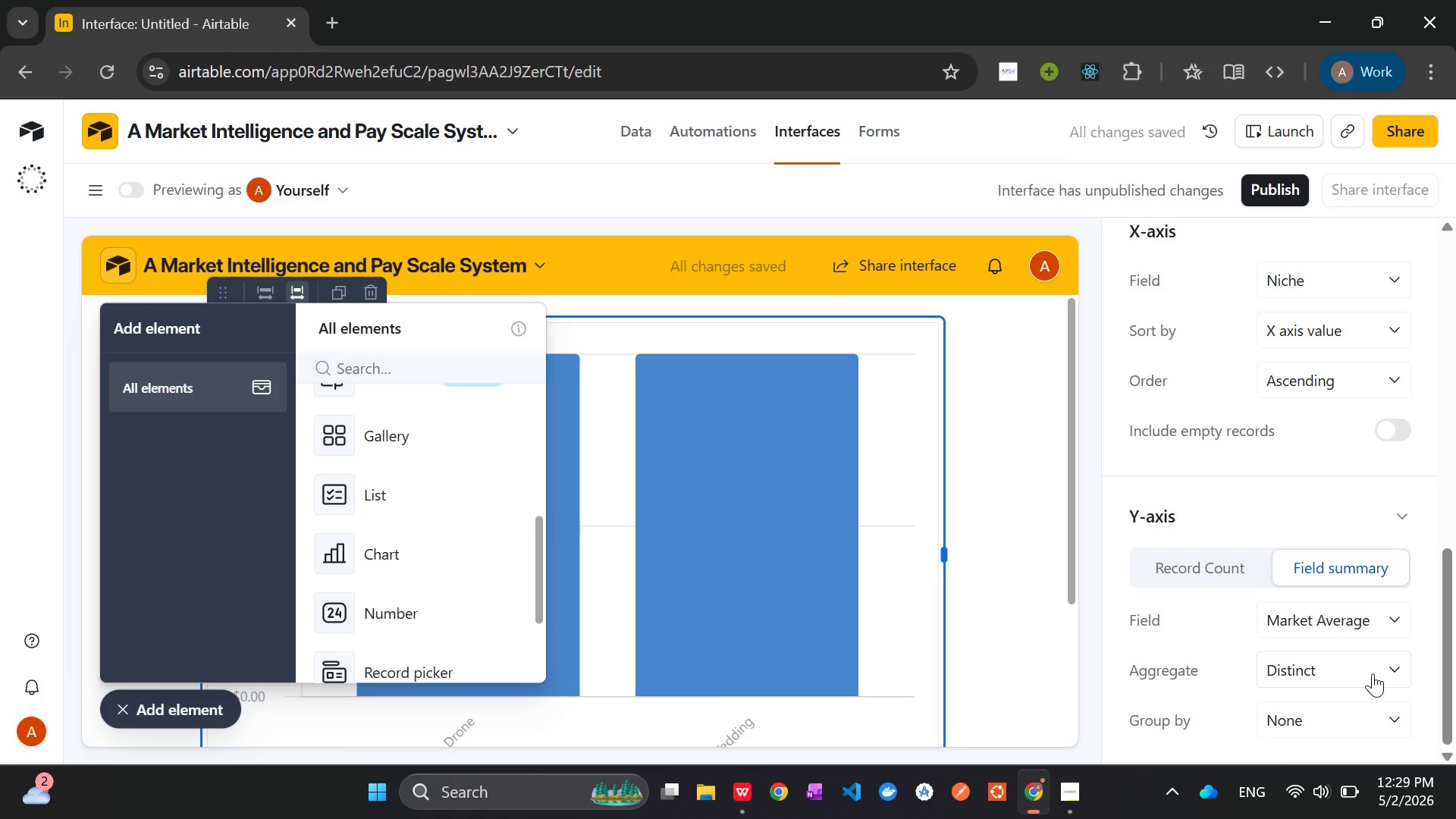 
left_click([1373, 673])
 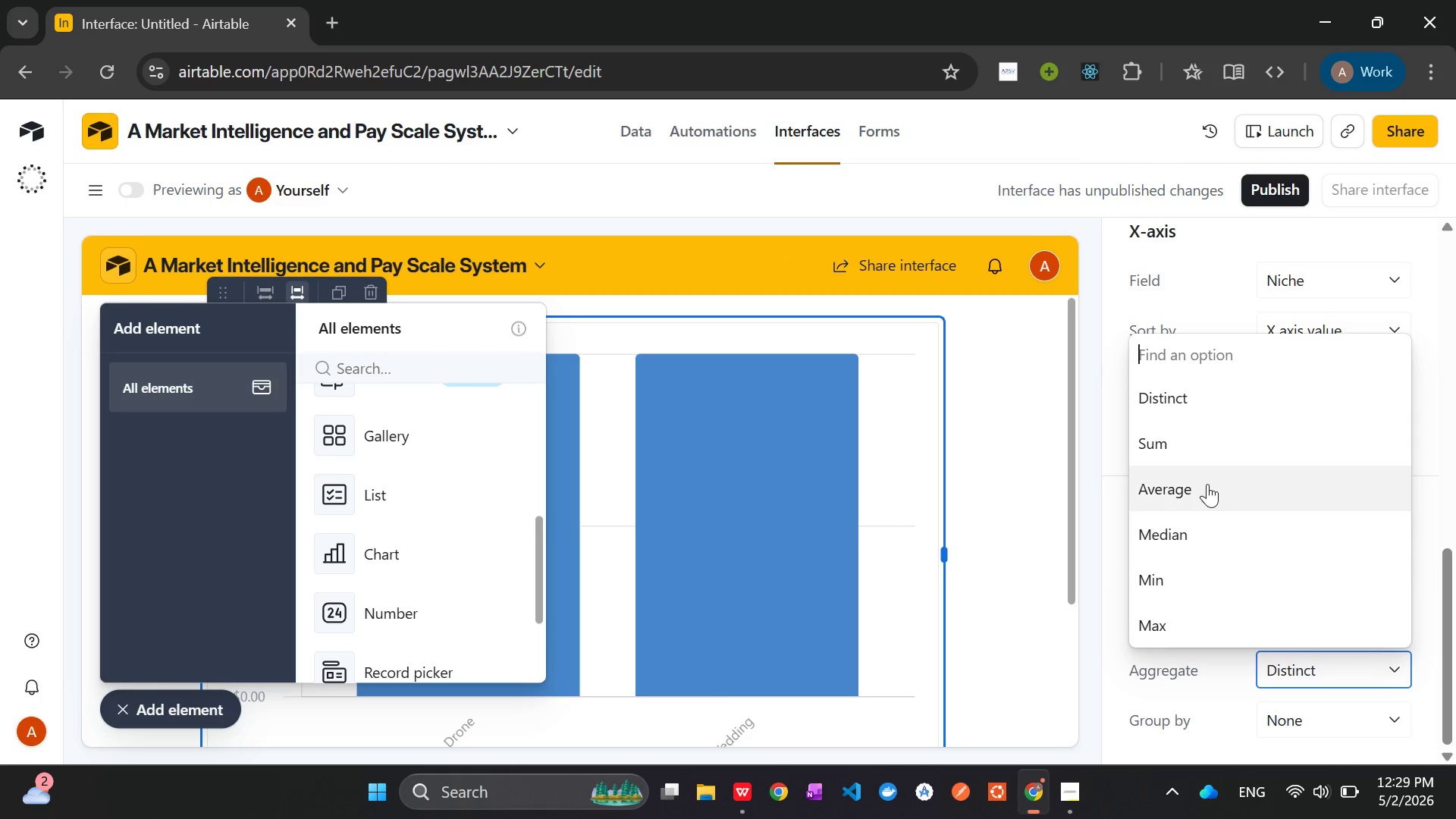 
left_click([1200, 485])
 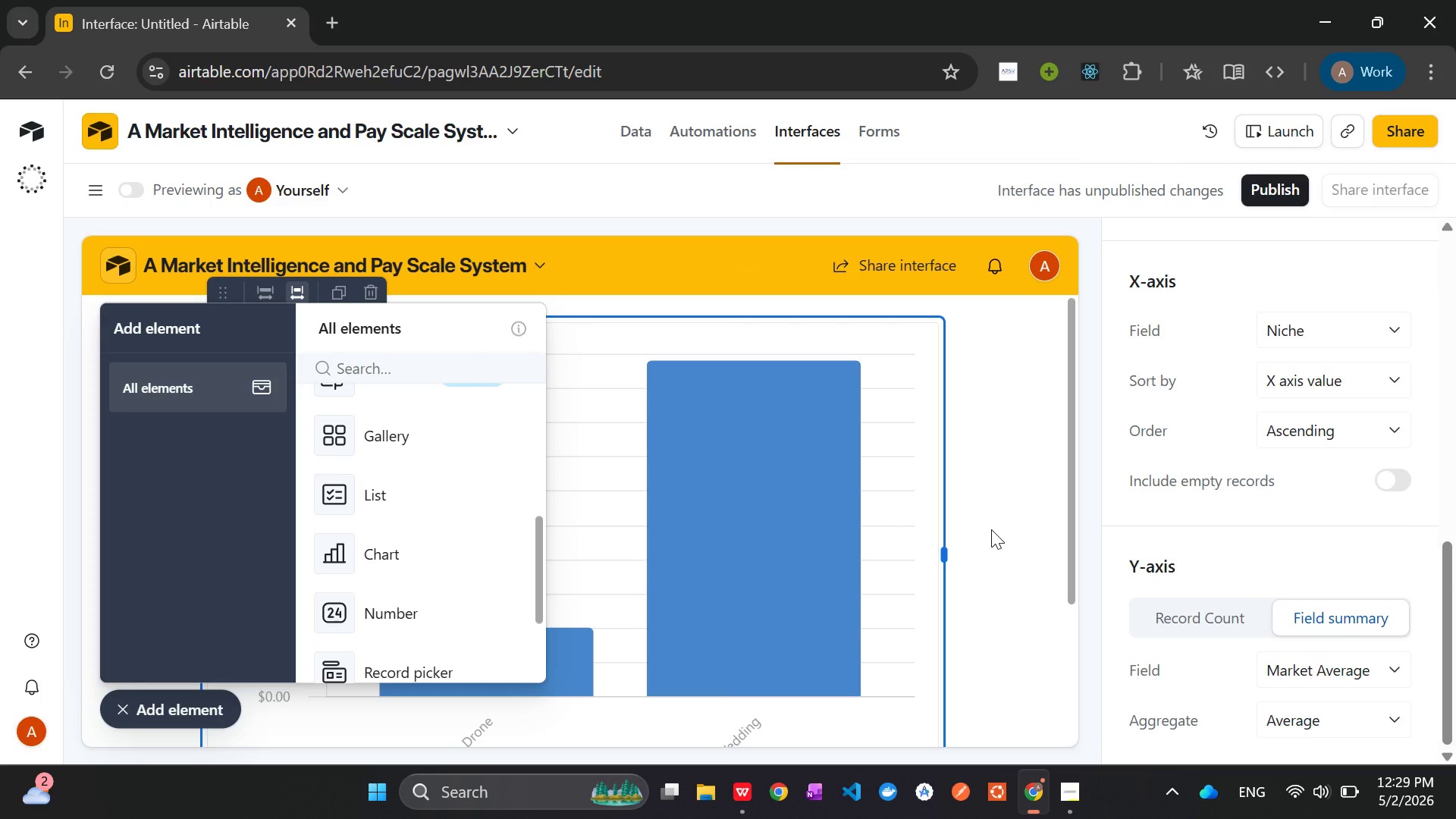 
wait(12.55)
 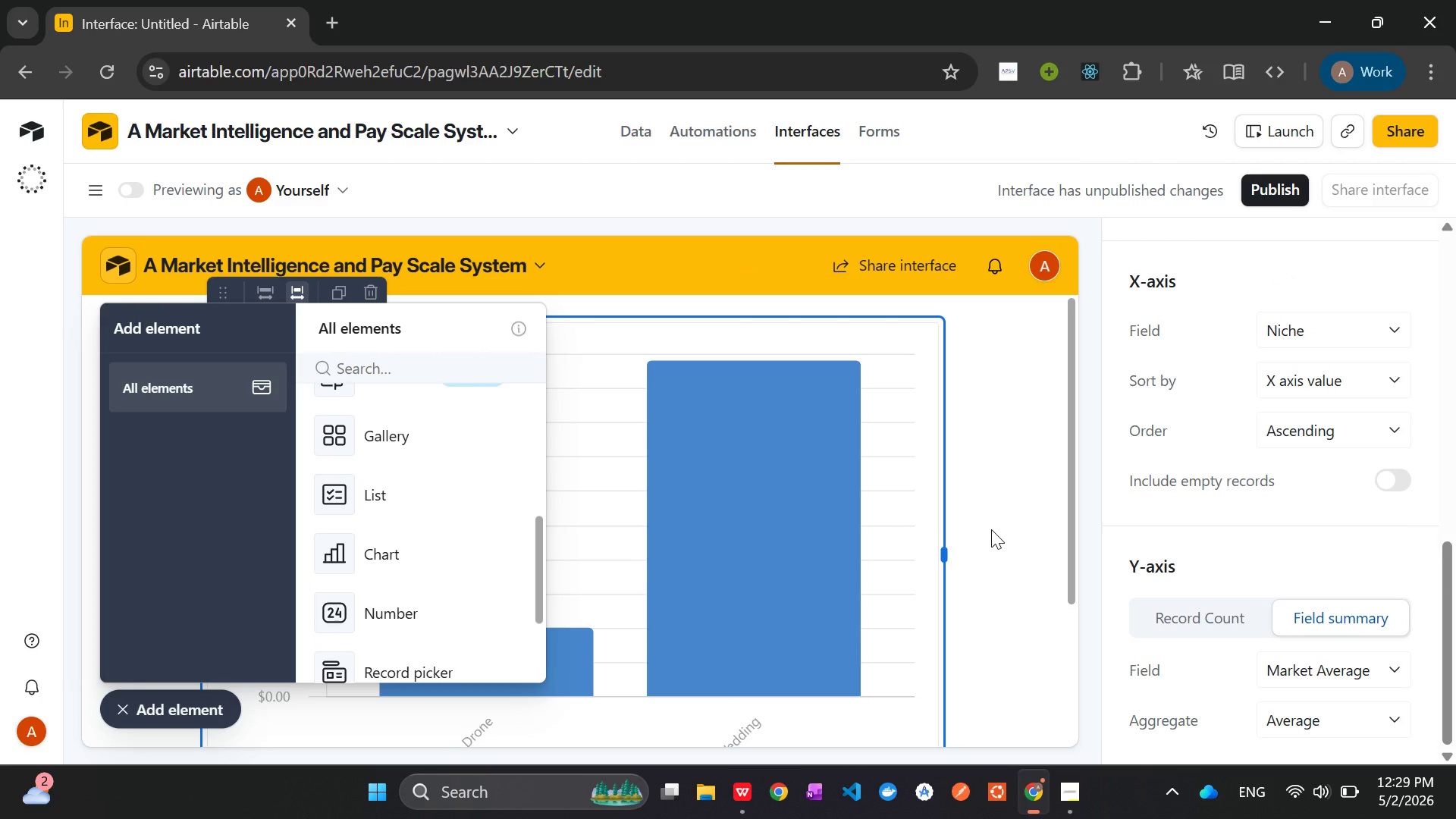 
left_click([984, 529])
 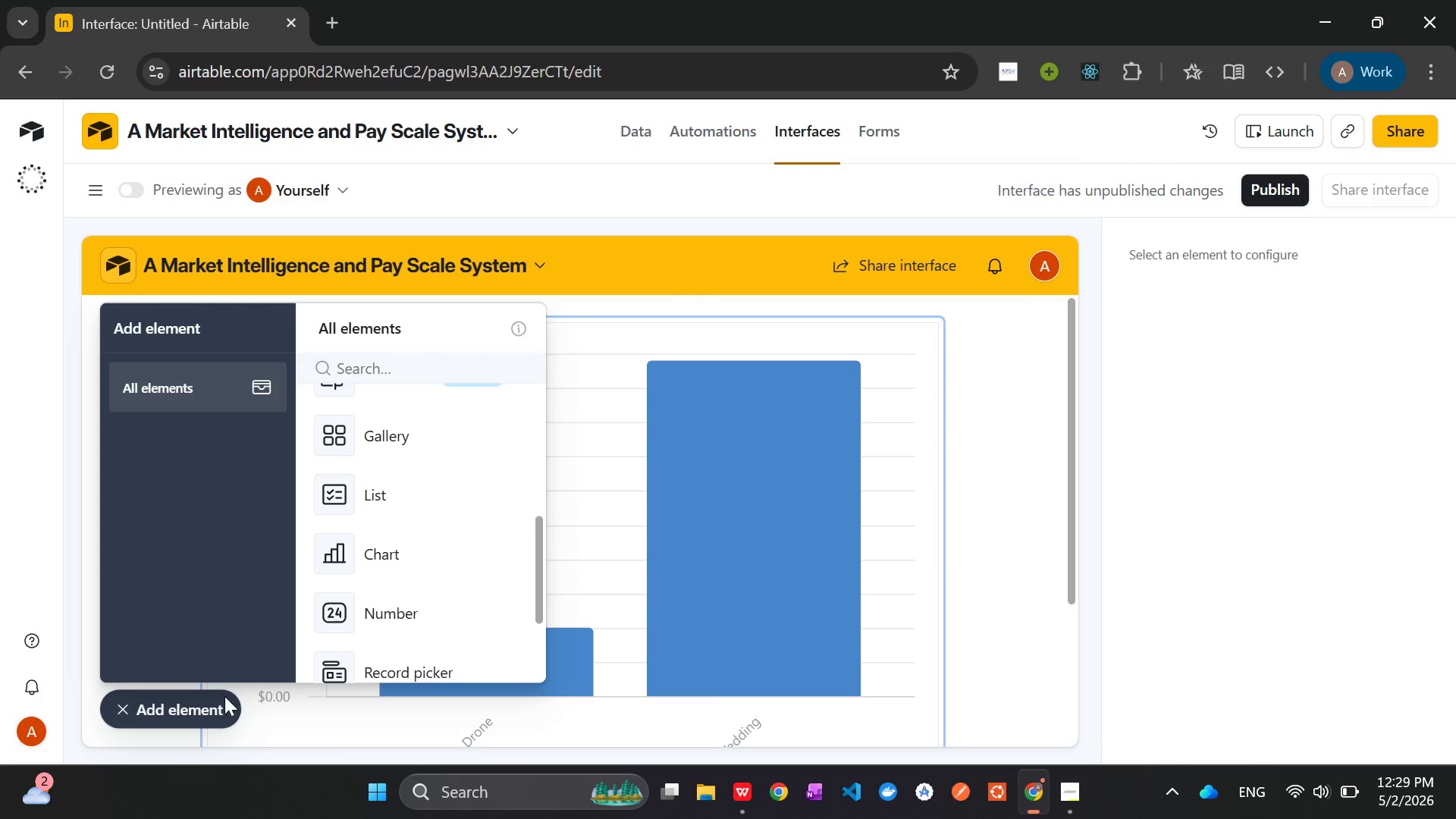 
left_click([142, 714])
 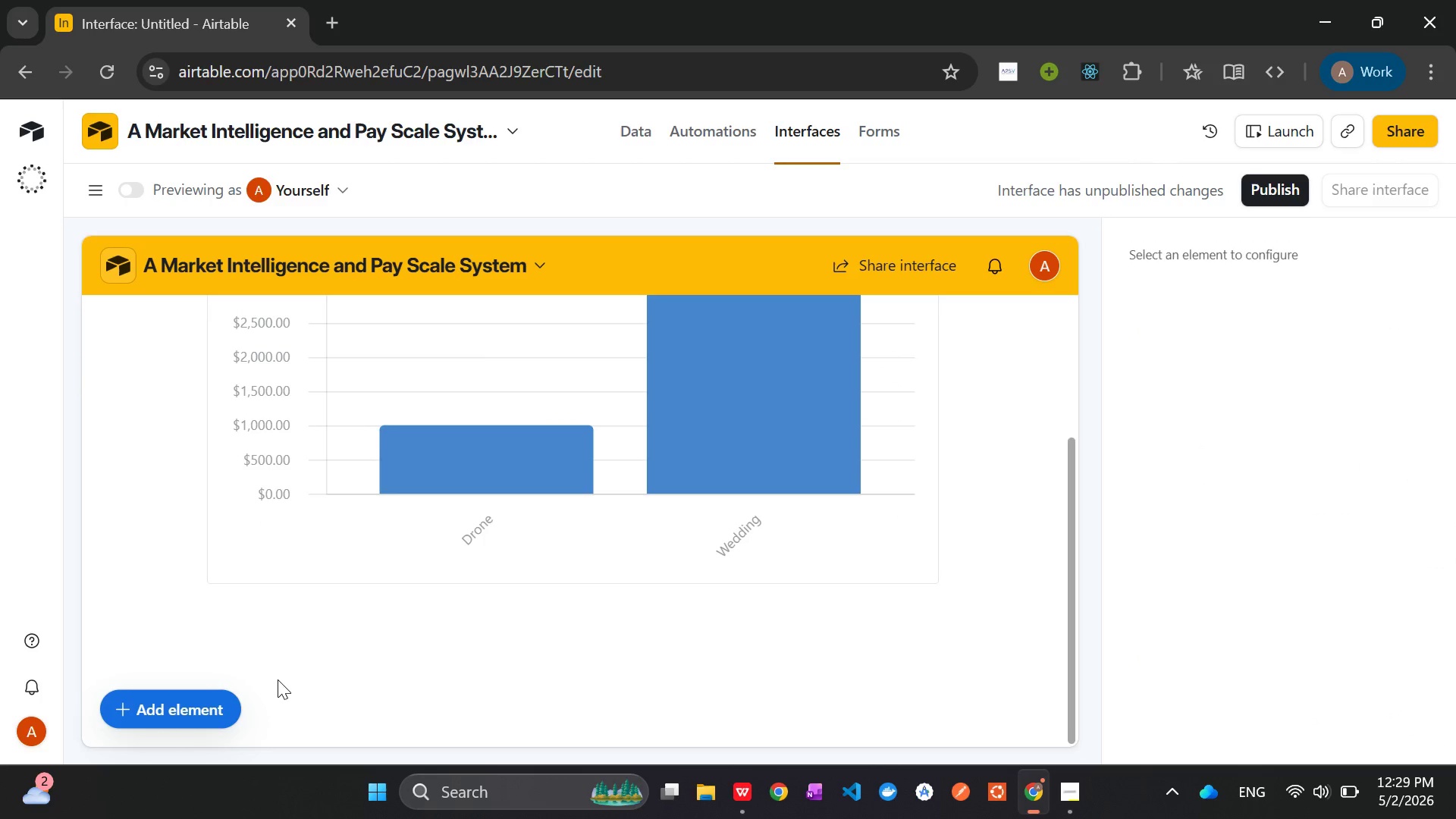 
left_click([181, 704])
 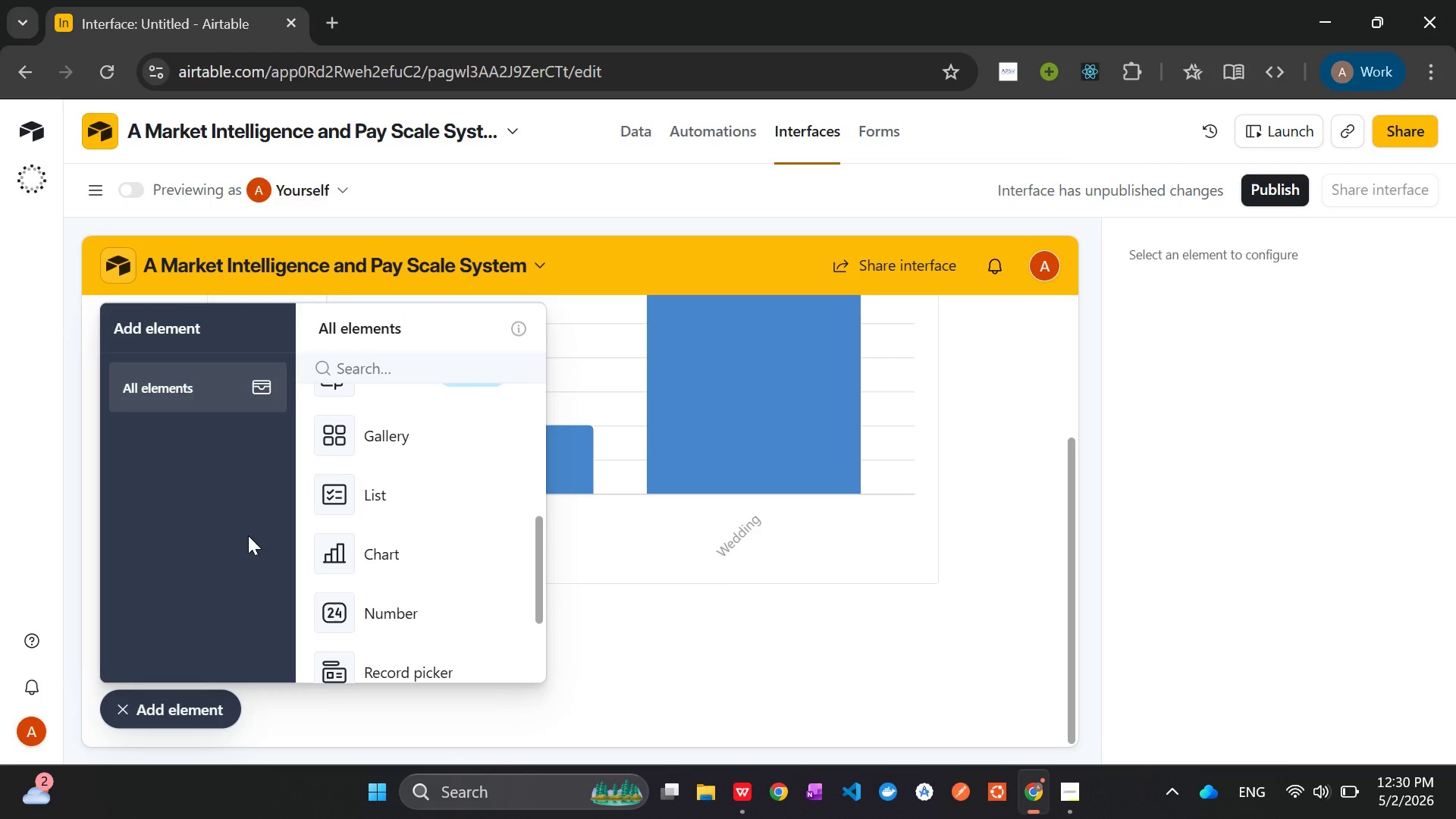 
wait(37.81)
 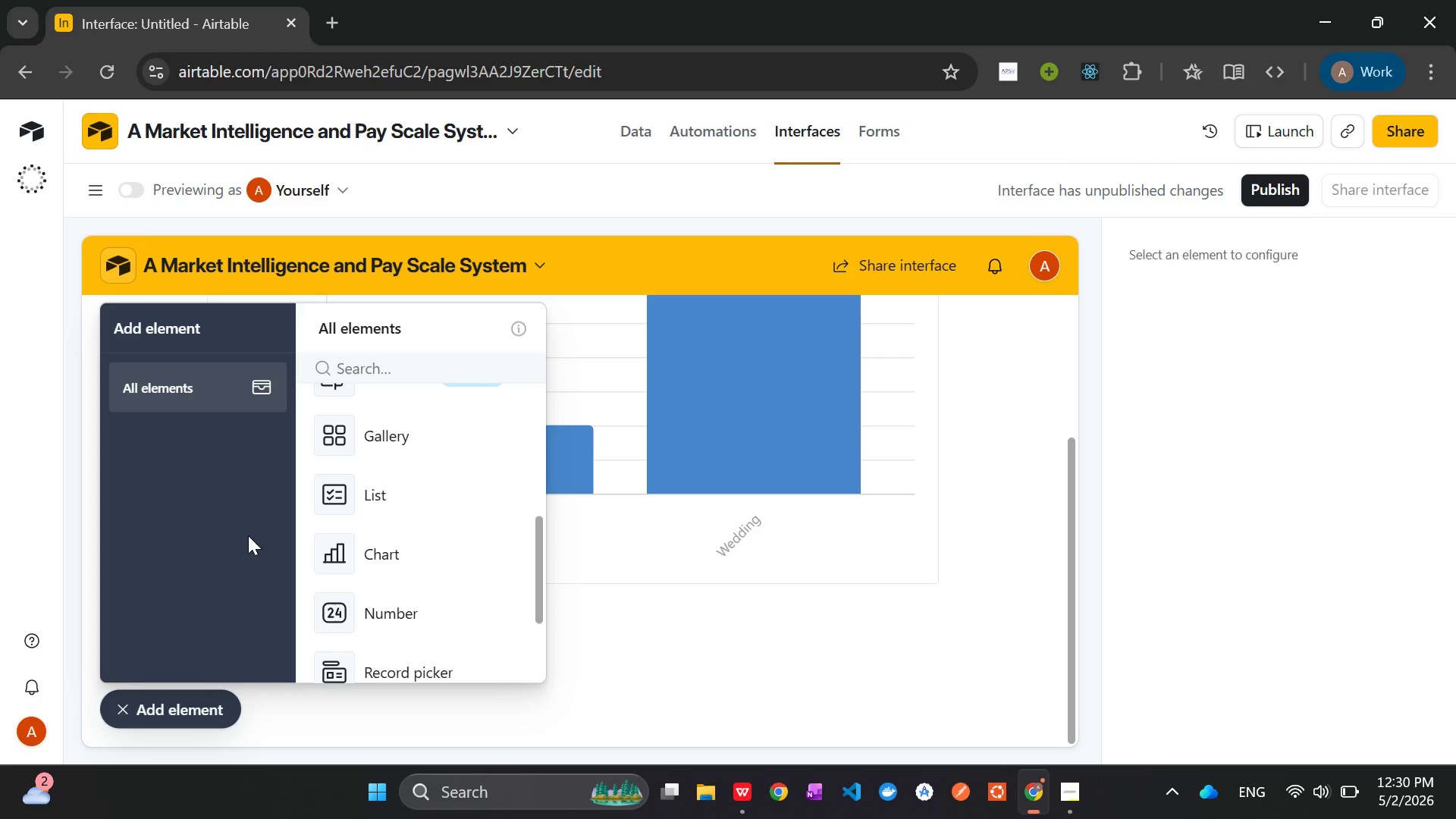 
left_click([1084, 797])